 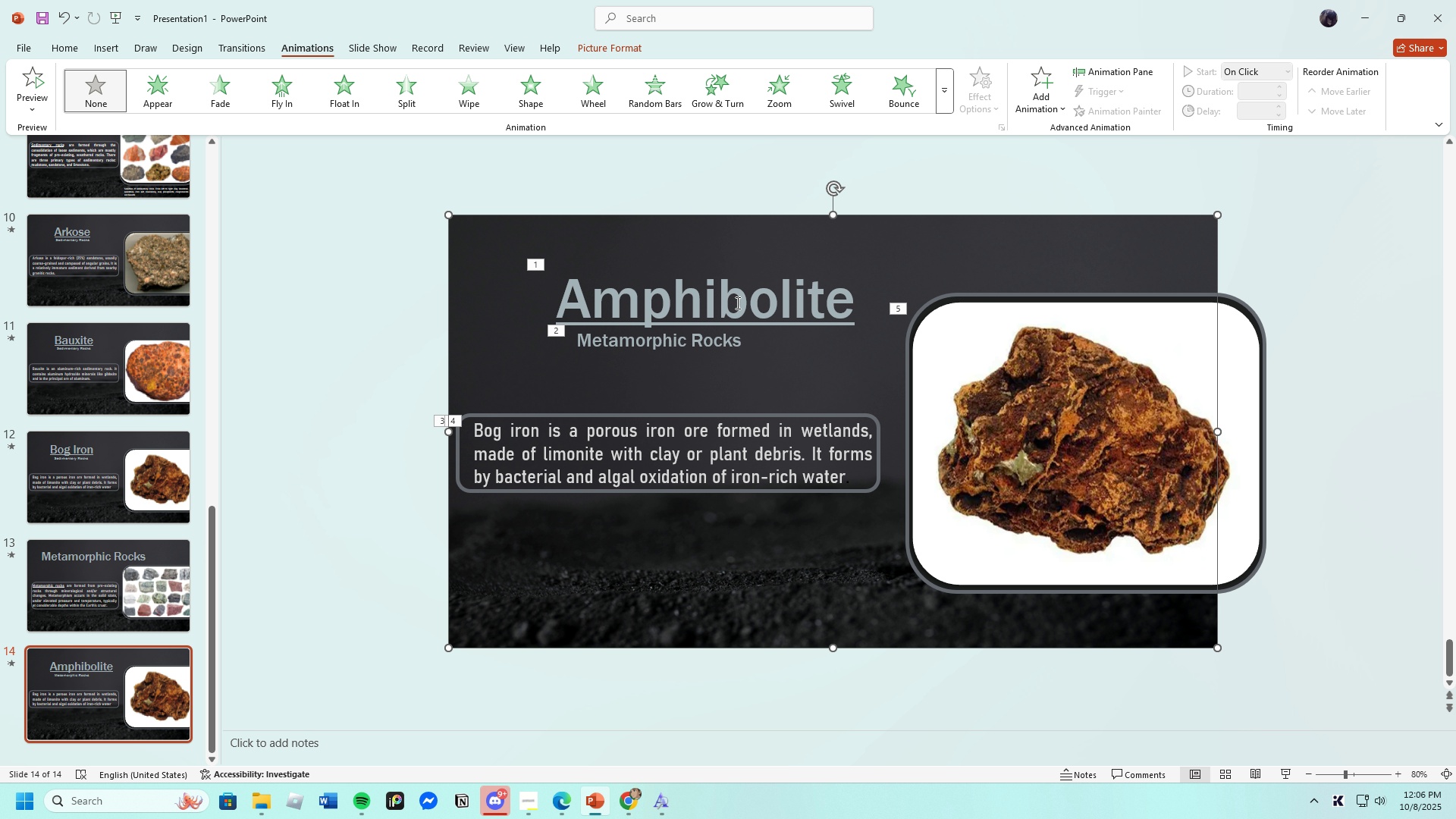 
left_click([736, 298])
 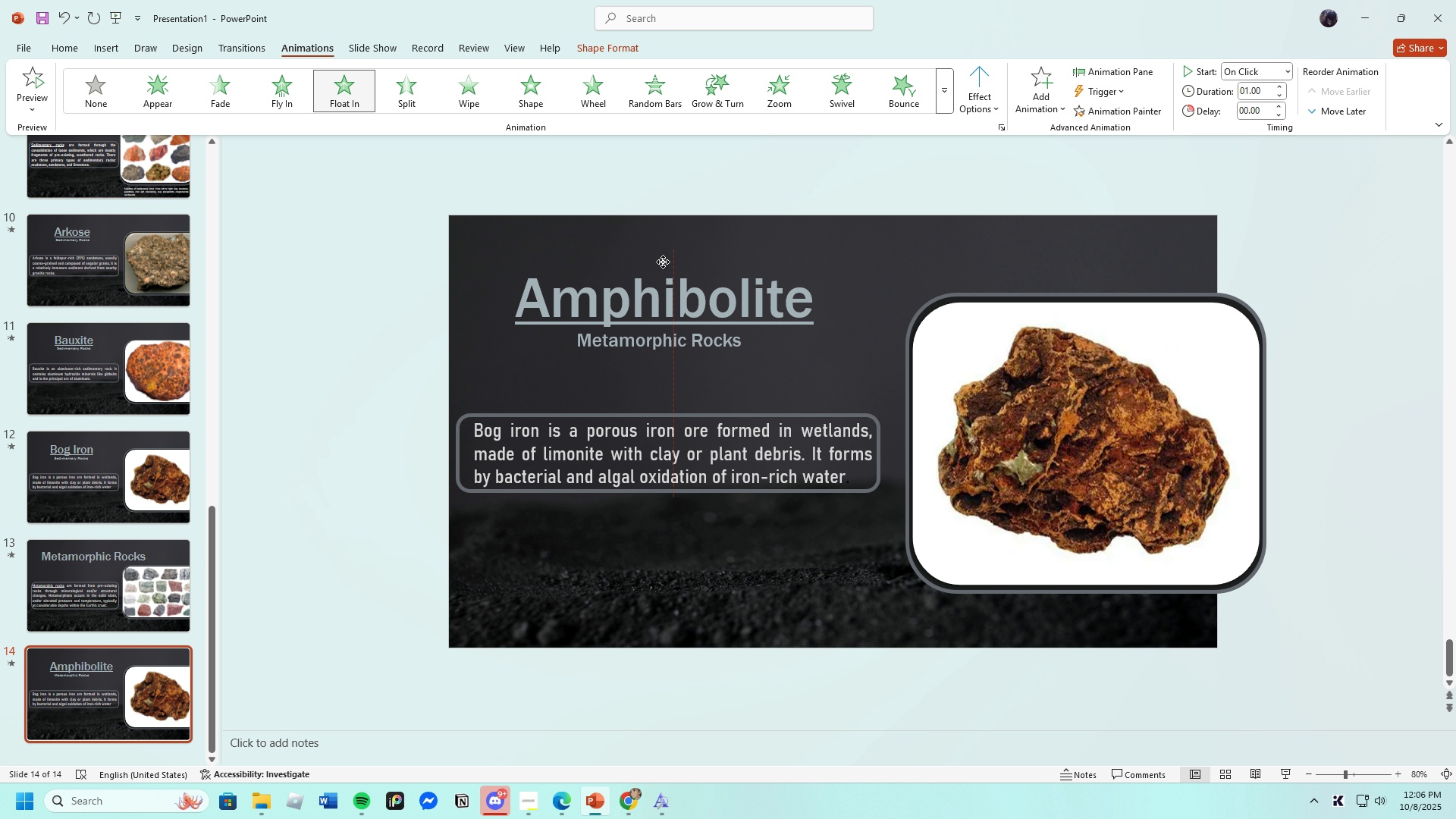 
left_click([700, 350])
 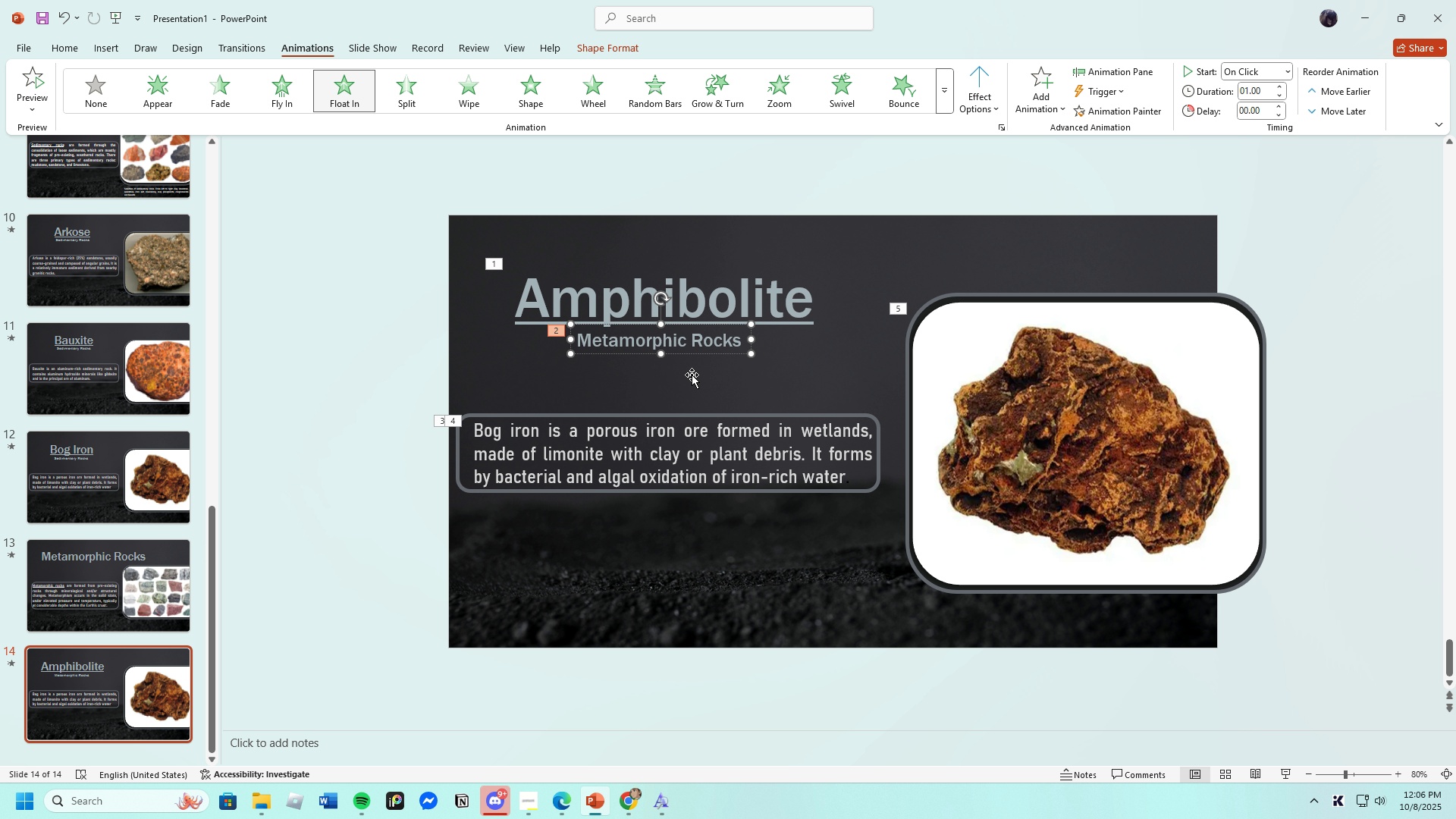 
left_click([701, 377])
 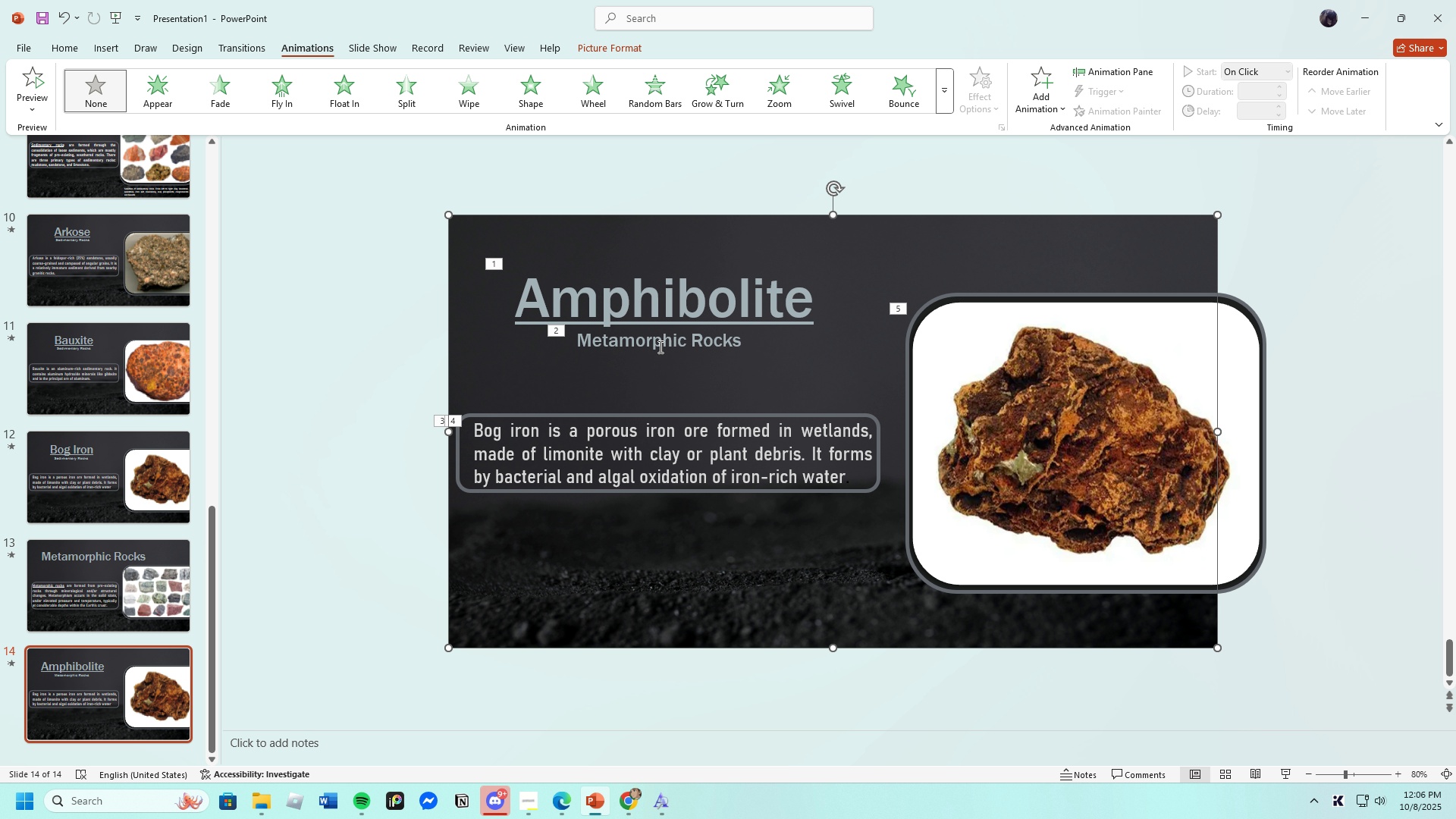 
left_click([656, 344])
 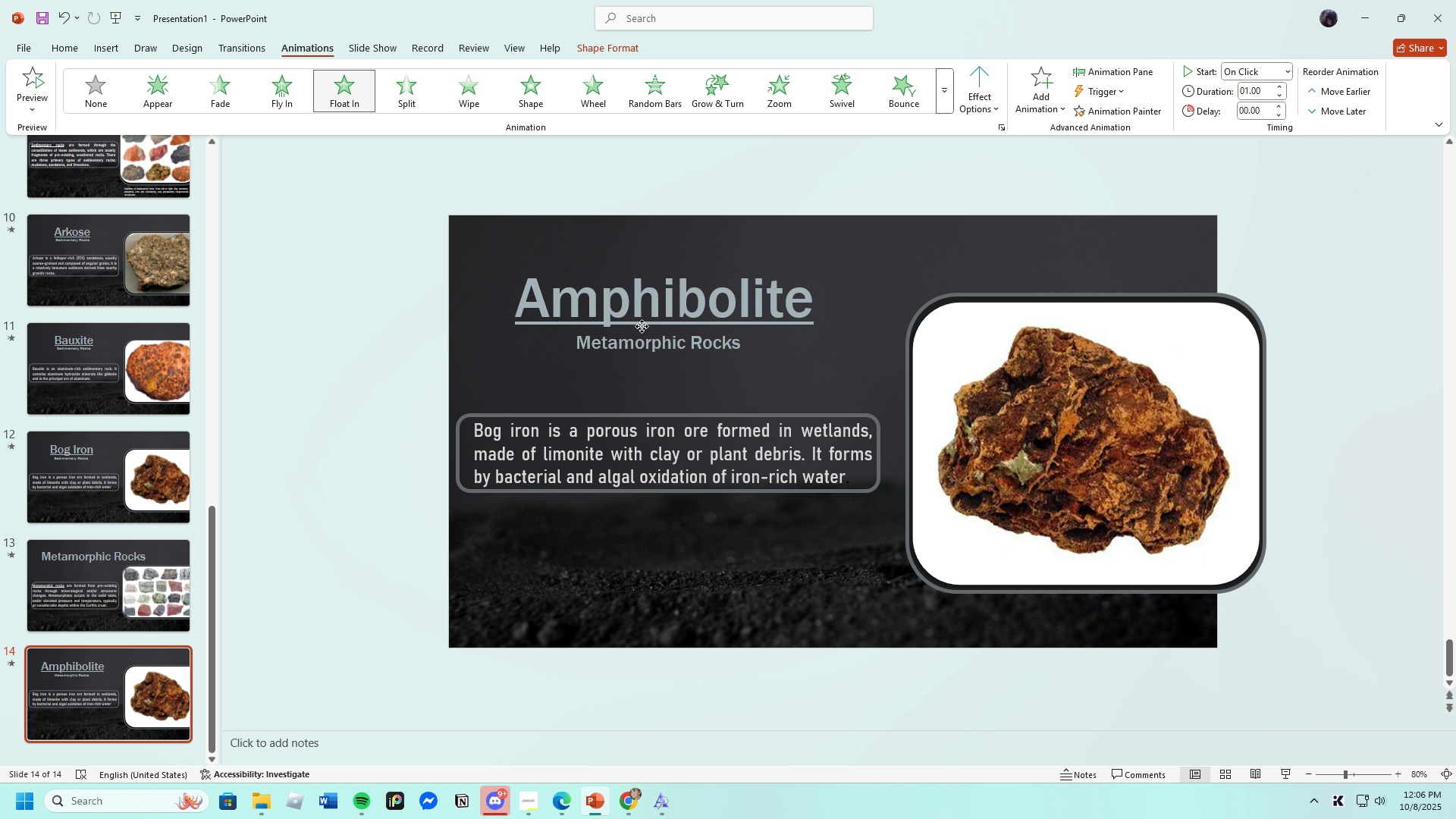 
wait(6.57)
 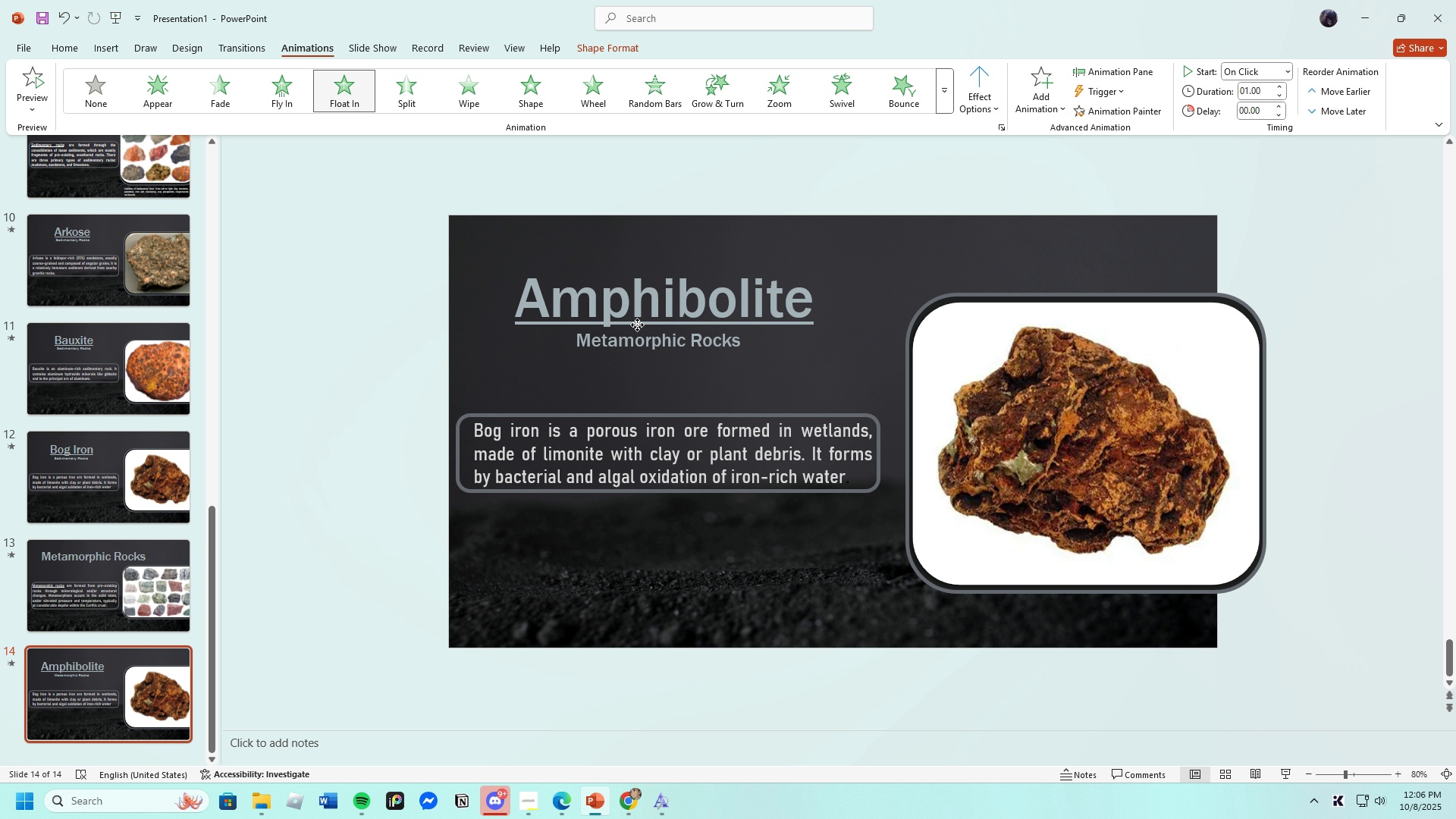 
left_click([817, 362])
 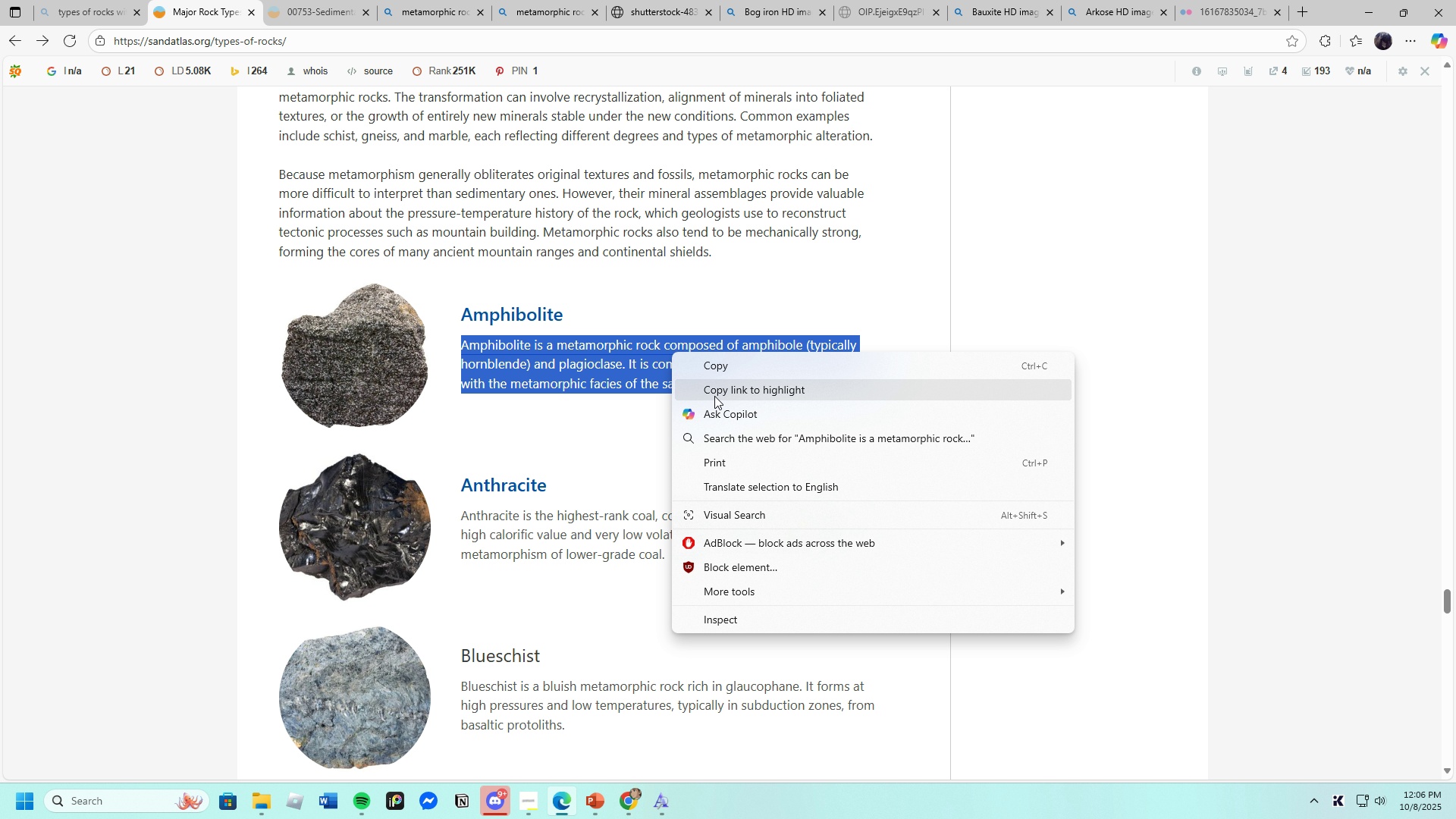 
wait(10.47)
 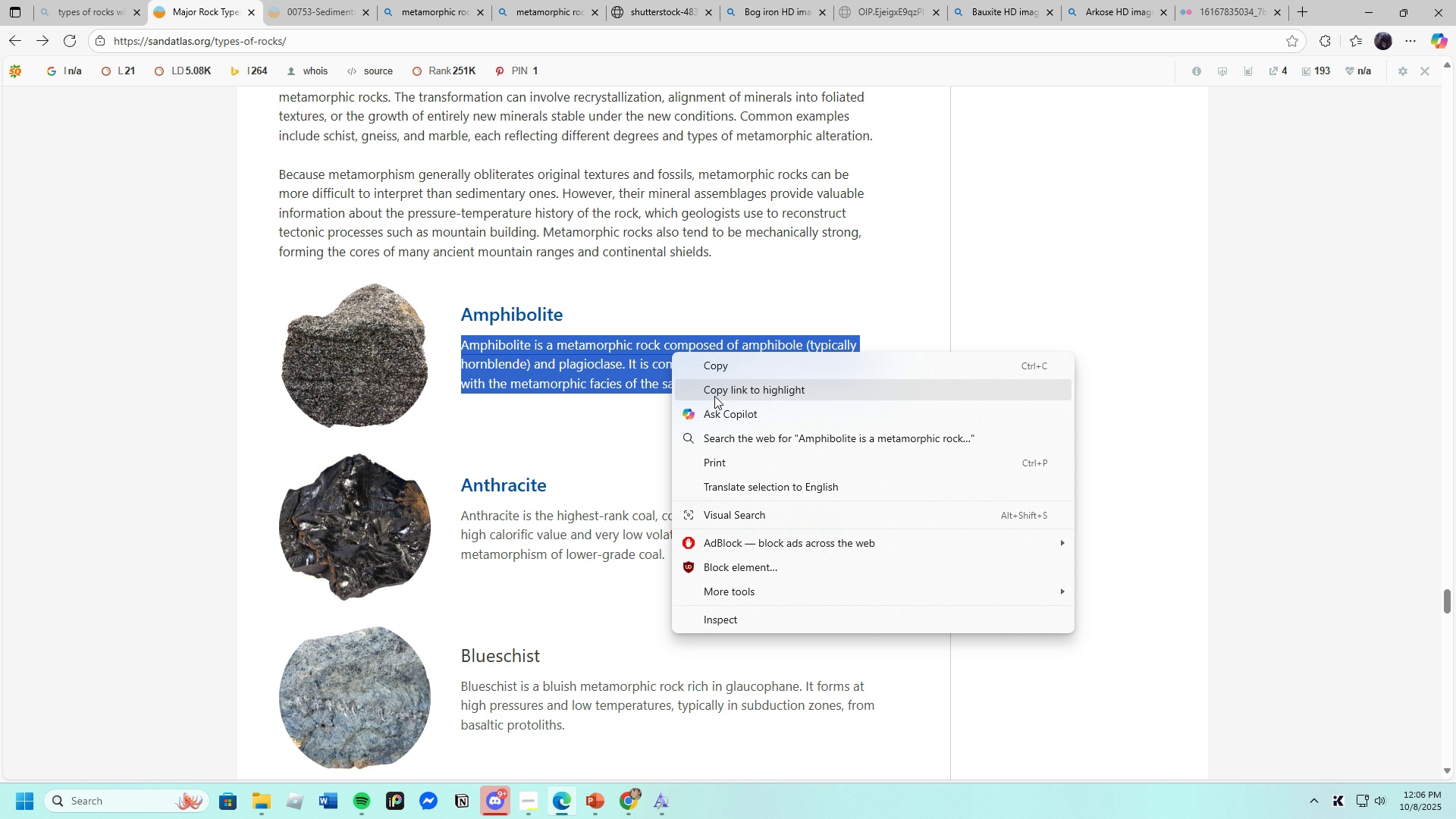 
key(Backspace)